 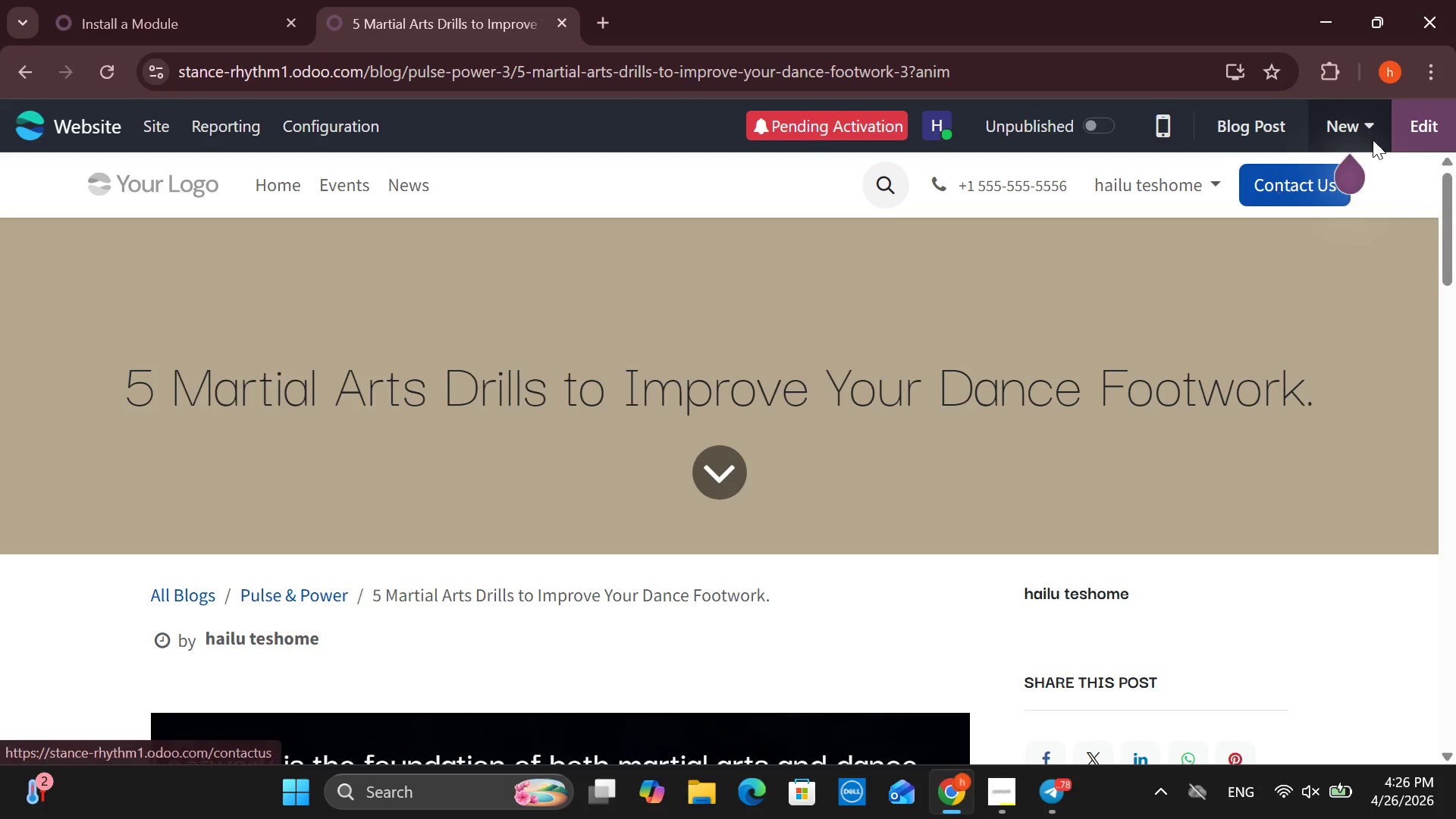 
left_click([168, 127])
 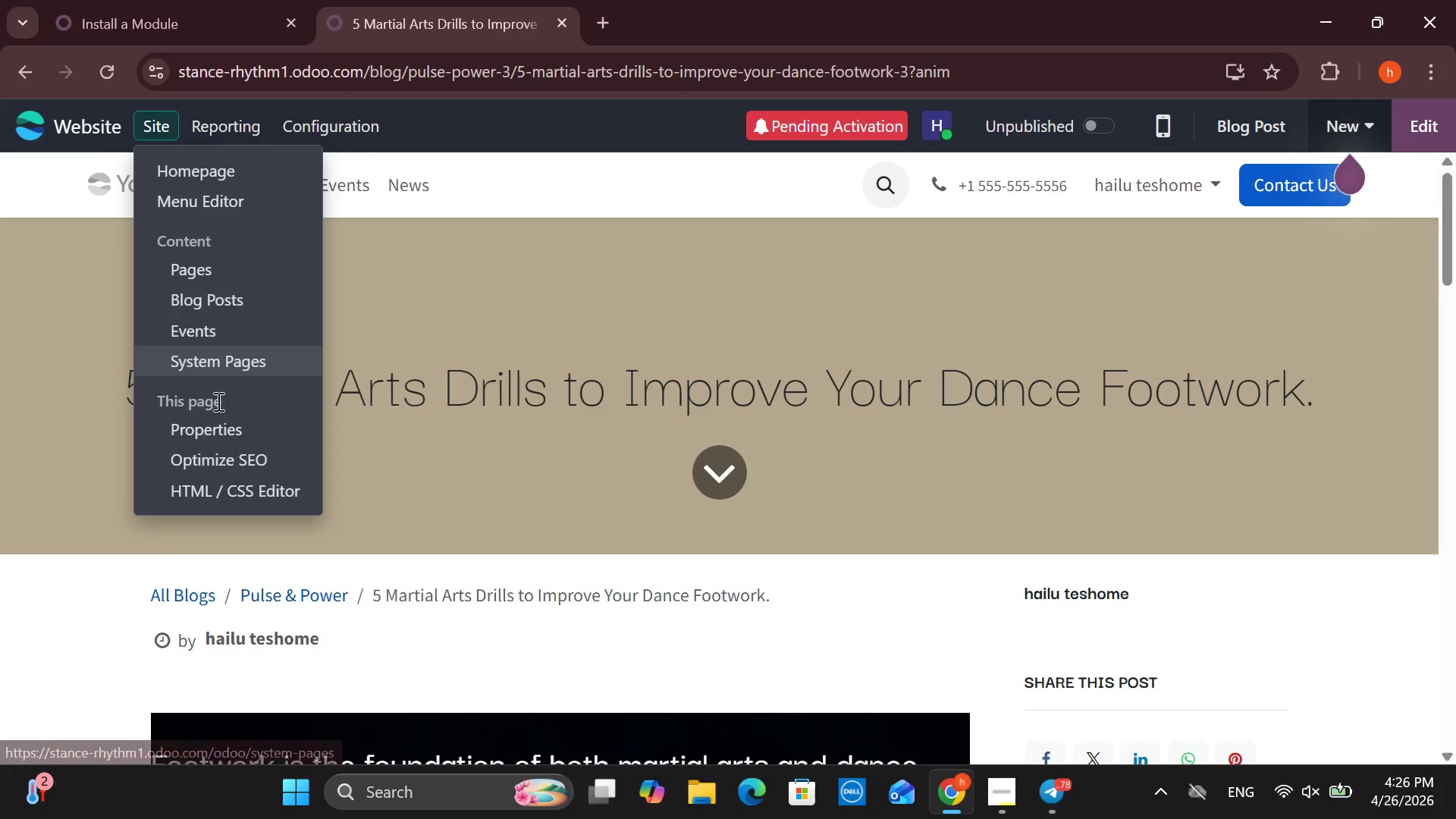 
left_click([224, 303])
 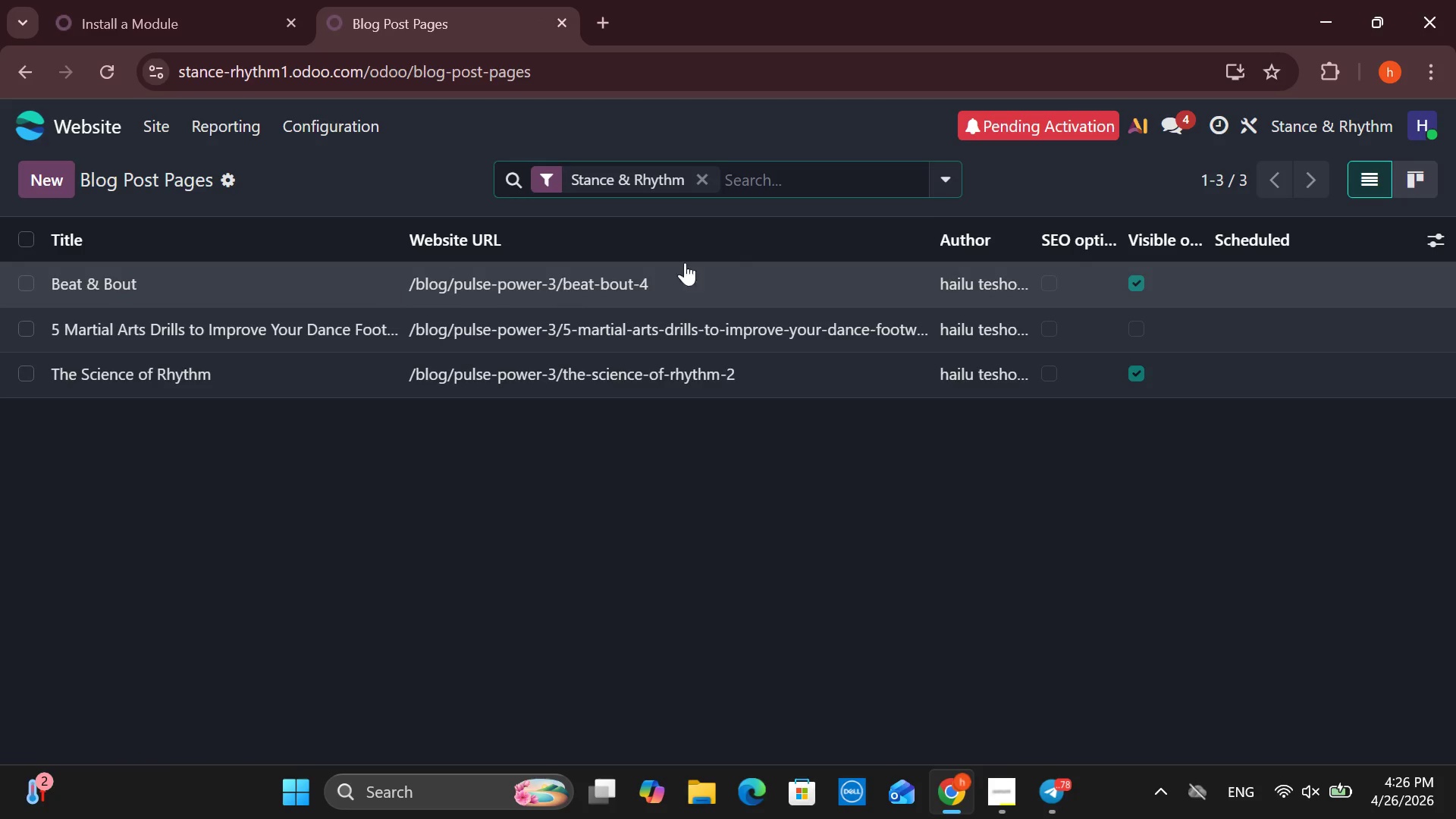 
left_click([104, 298])
 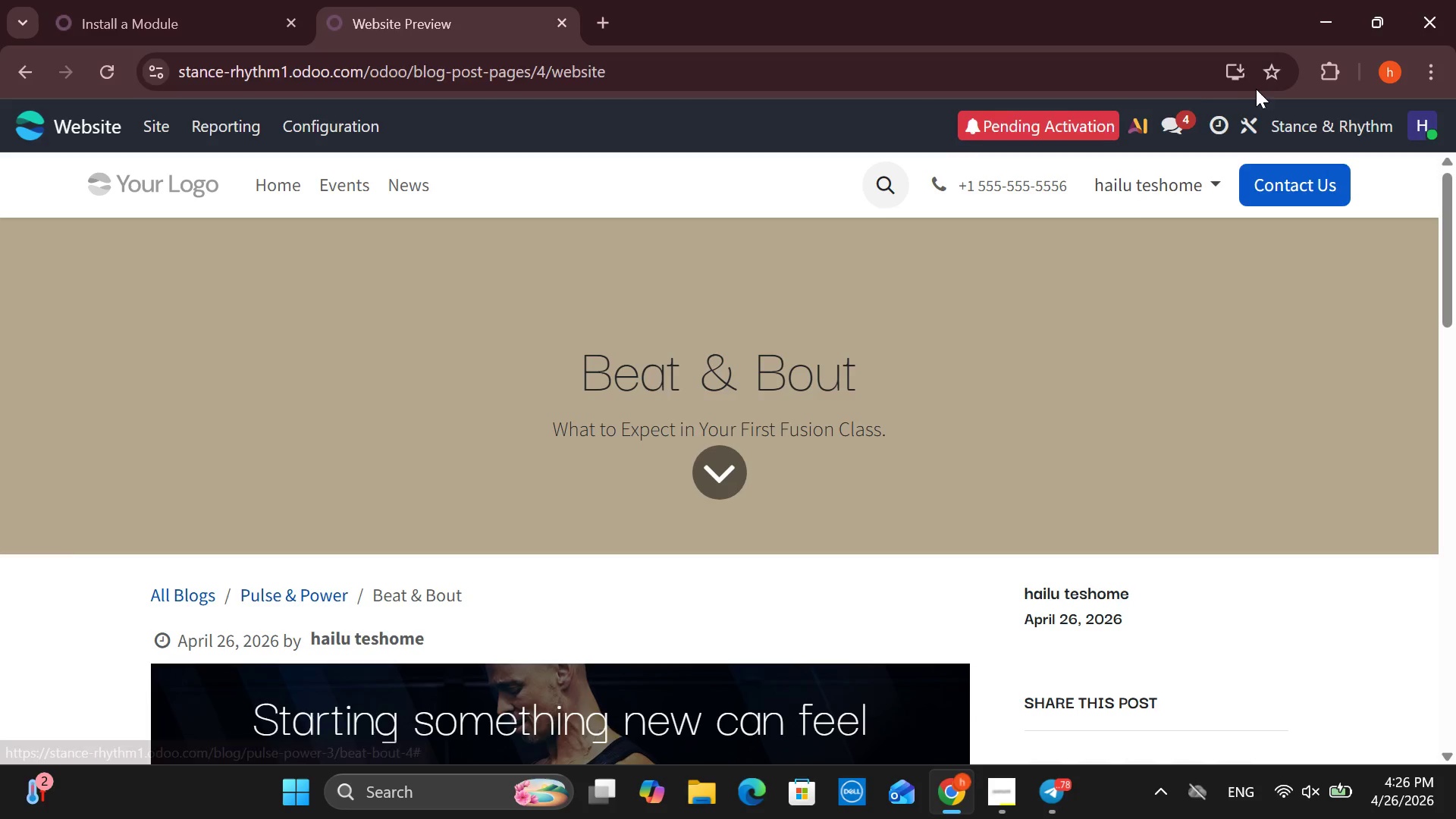 
left_click([1420, 123])
 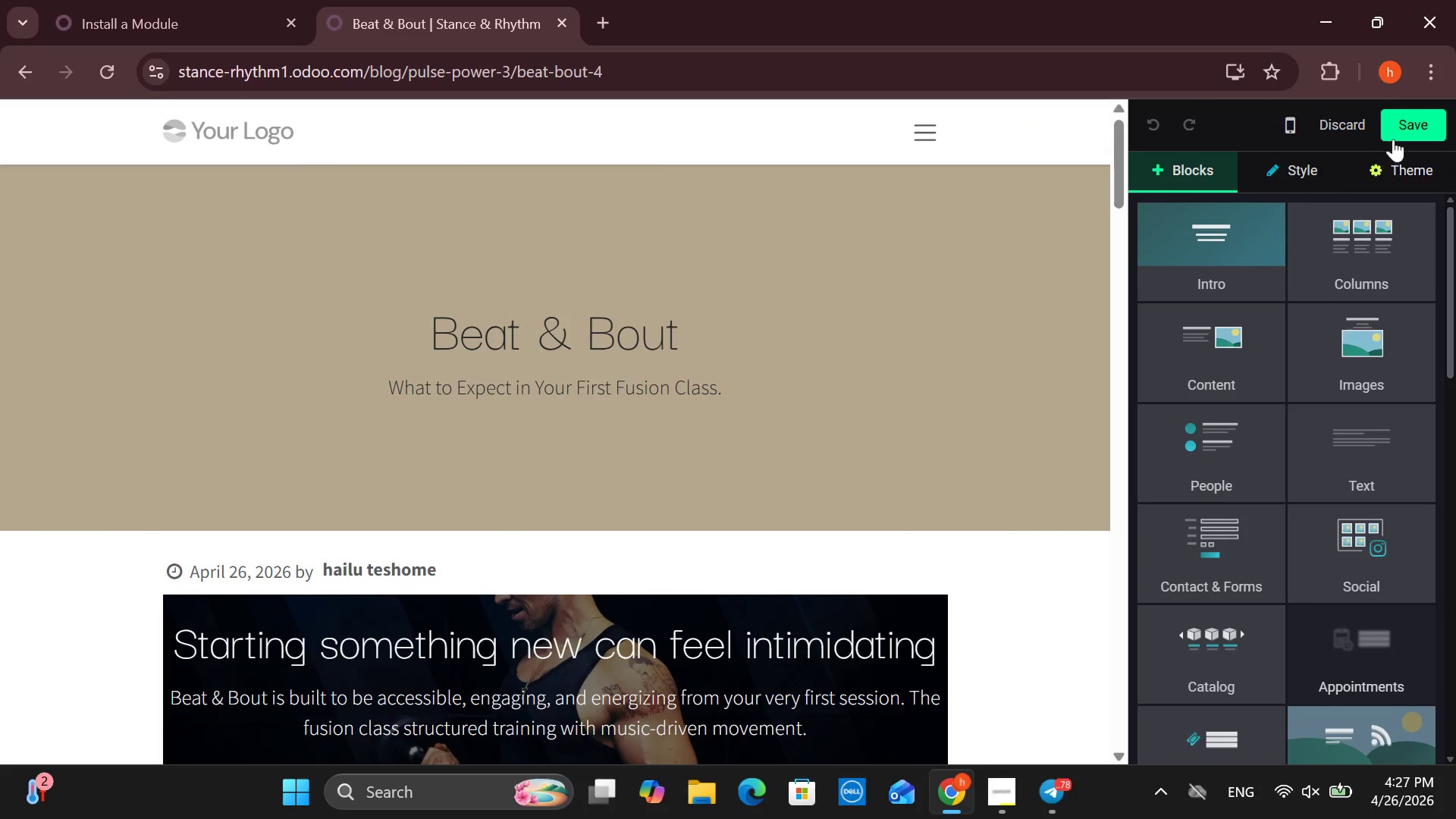 
right_click([1399, 126])
 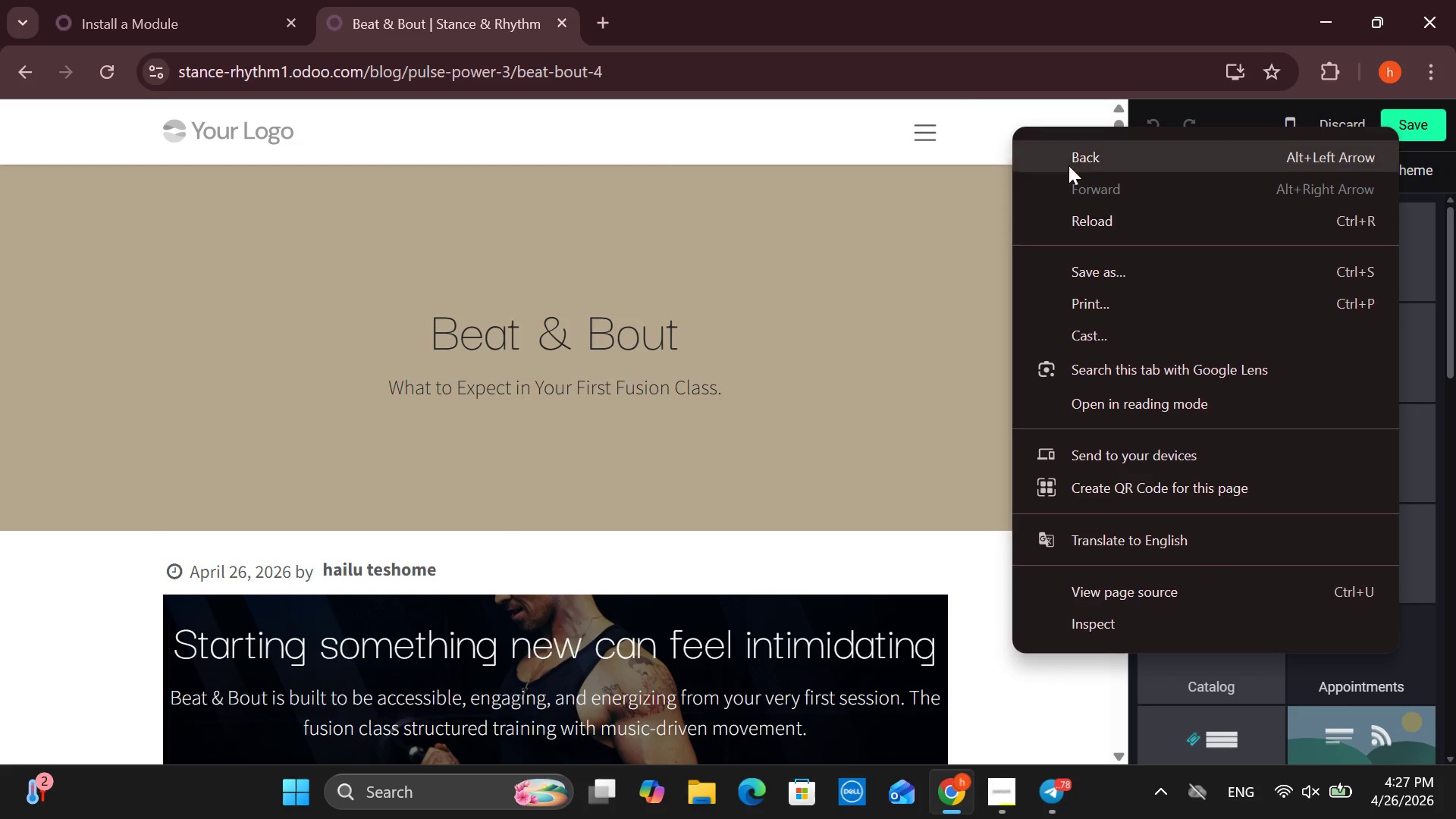 
left_click([878, 253])
 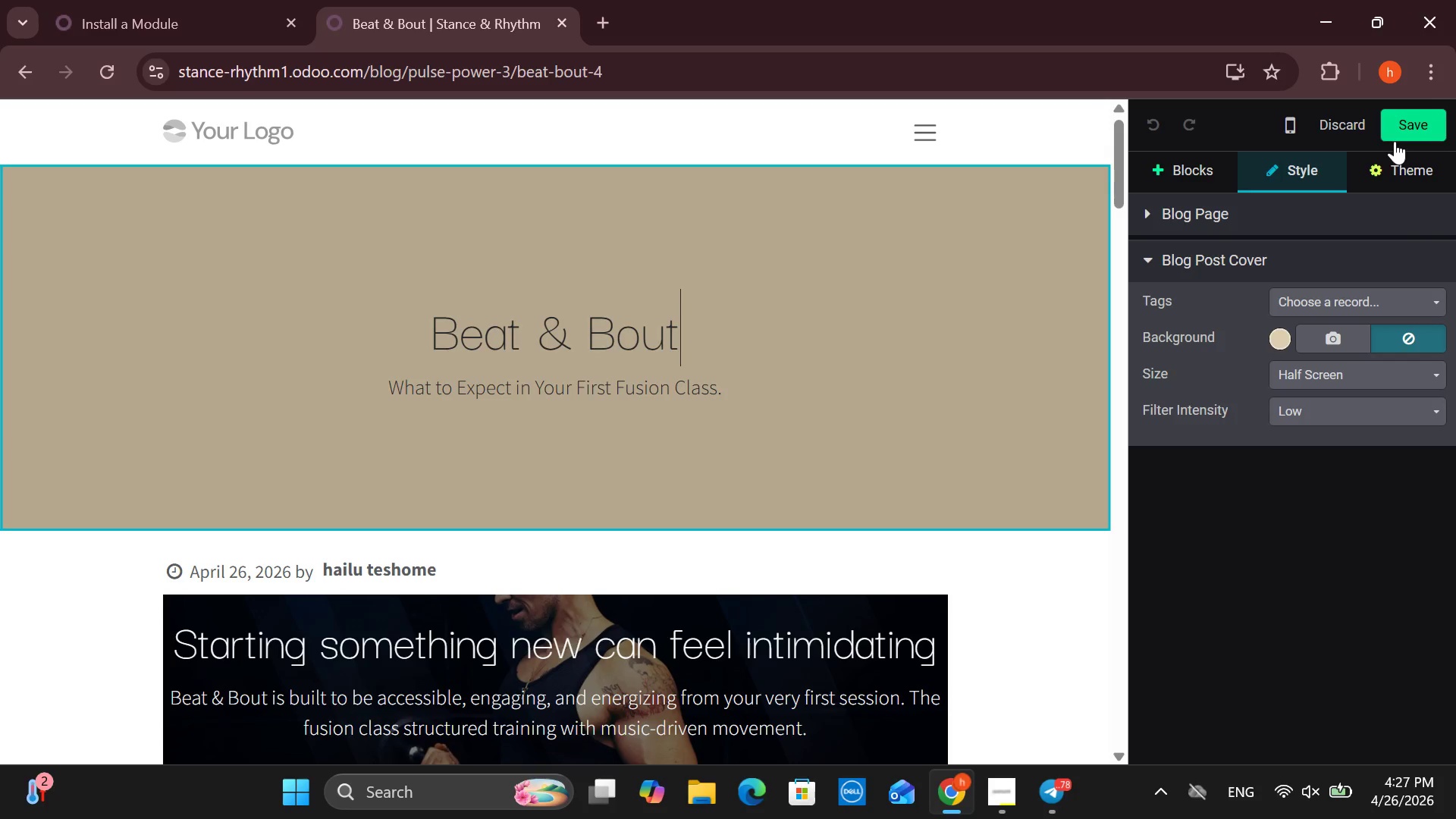 
left_click([1375, 161])
 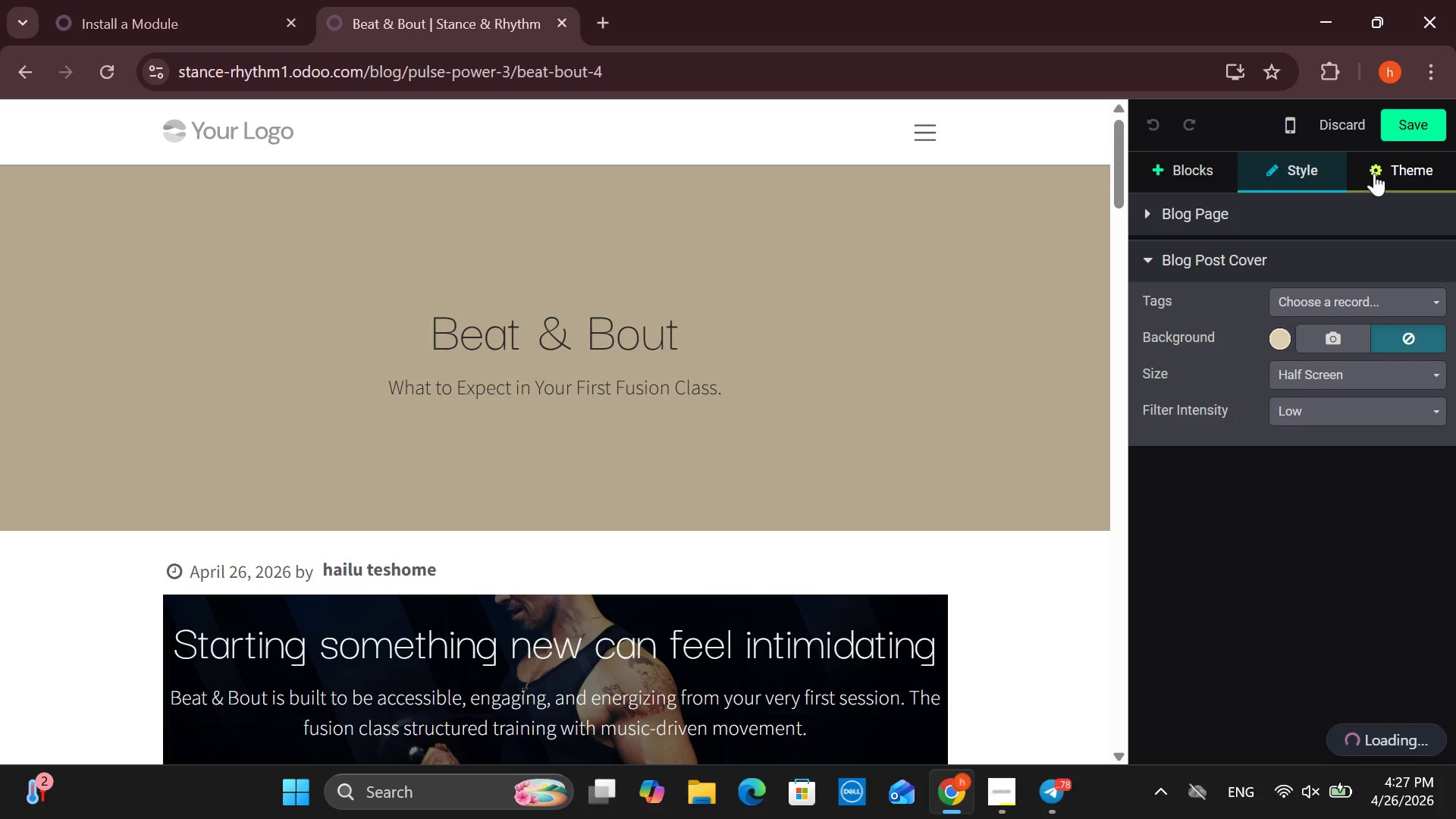 
left_click([1376, 174])
 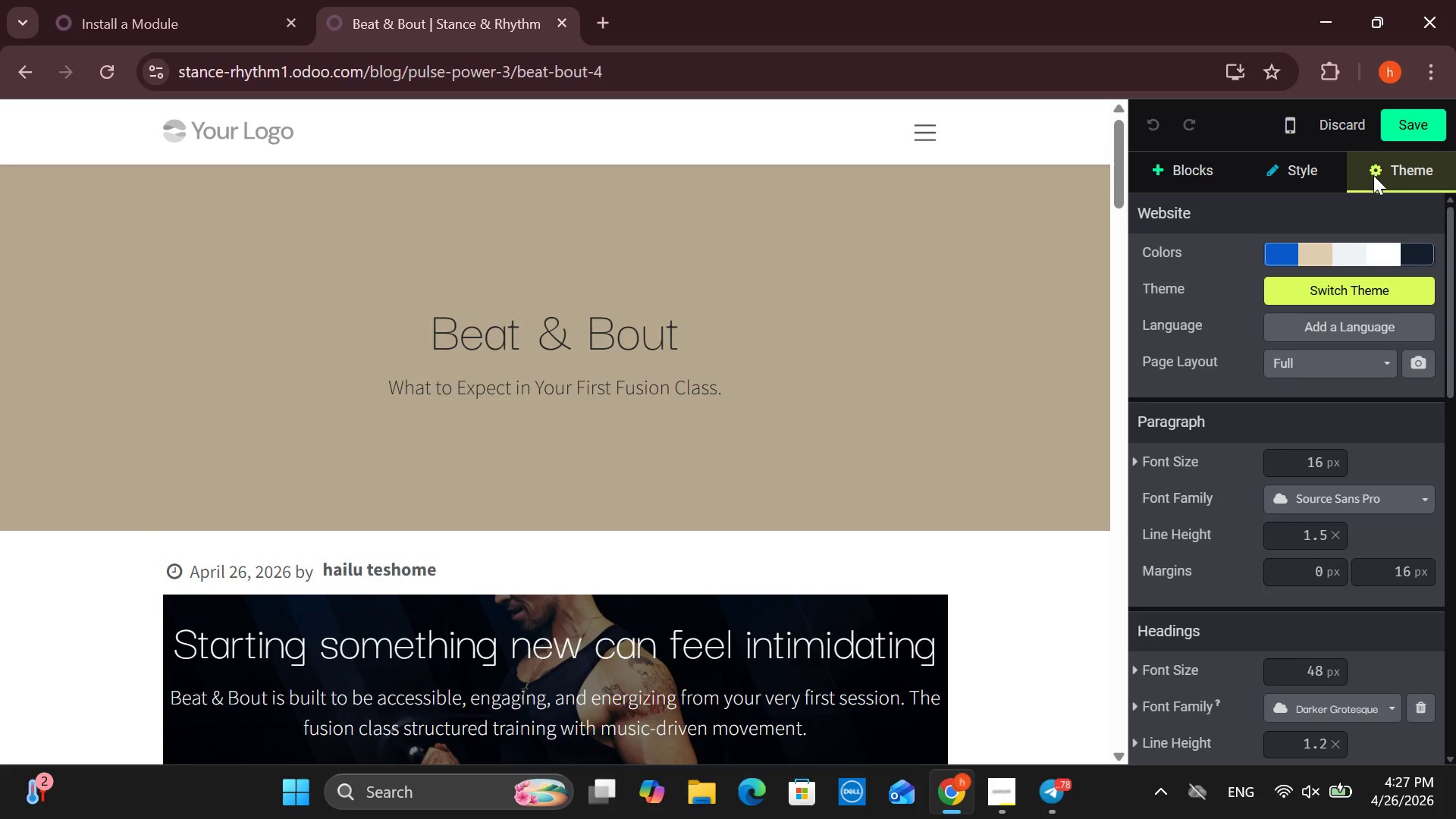 
scroll: coordinate [1373, 633], scroll_direction: down, amount: 20.0
 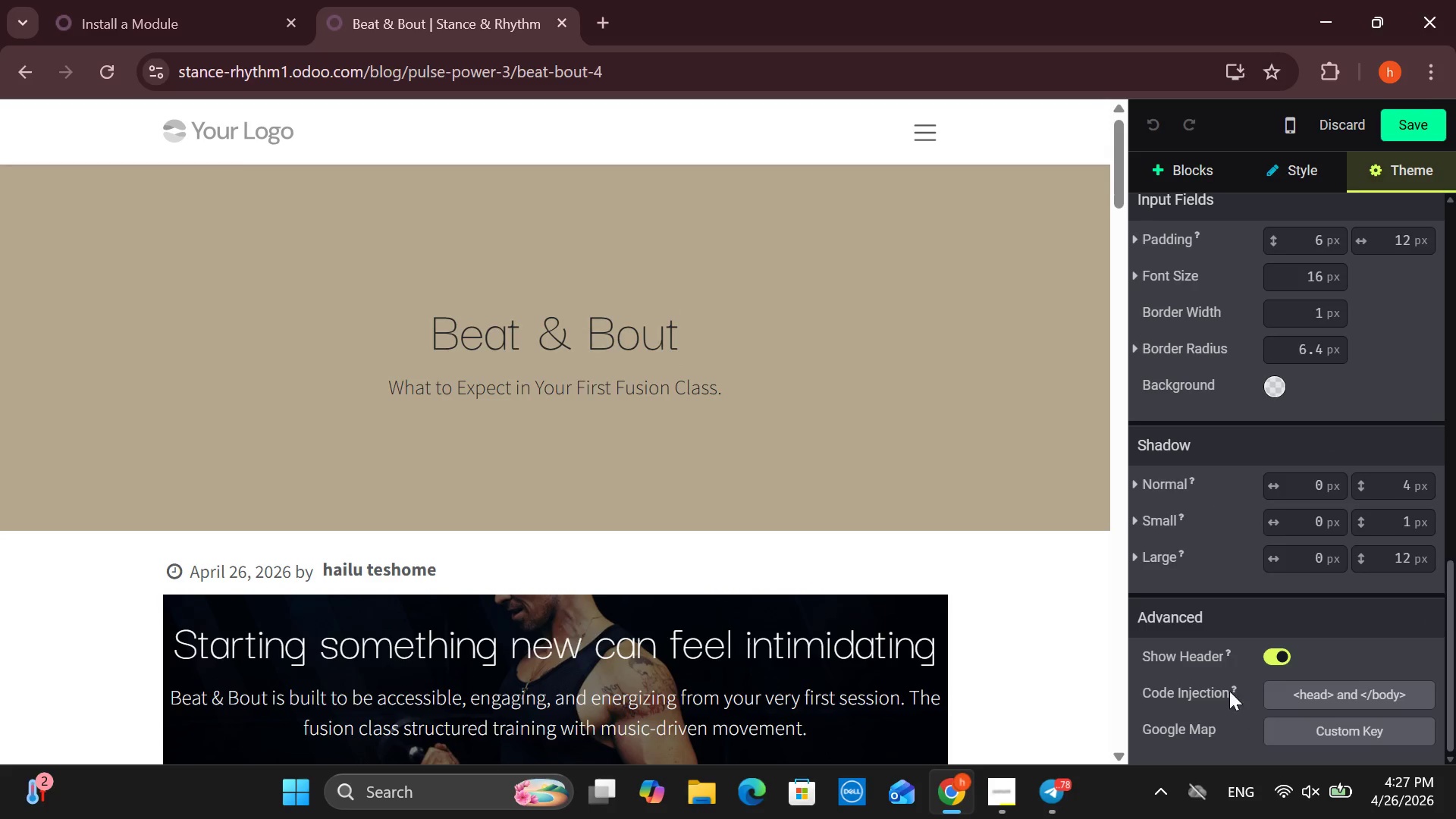 
scroll: coordinate [1371, 368], scroll_direction: up, amount: 12.0
 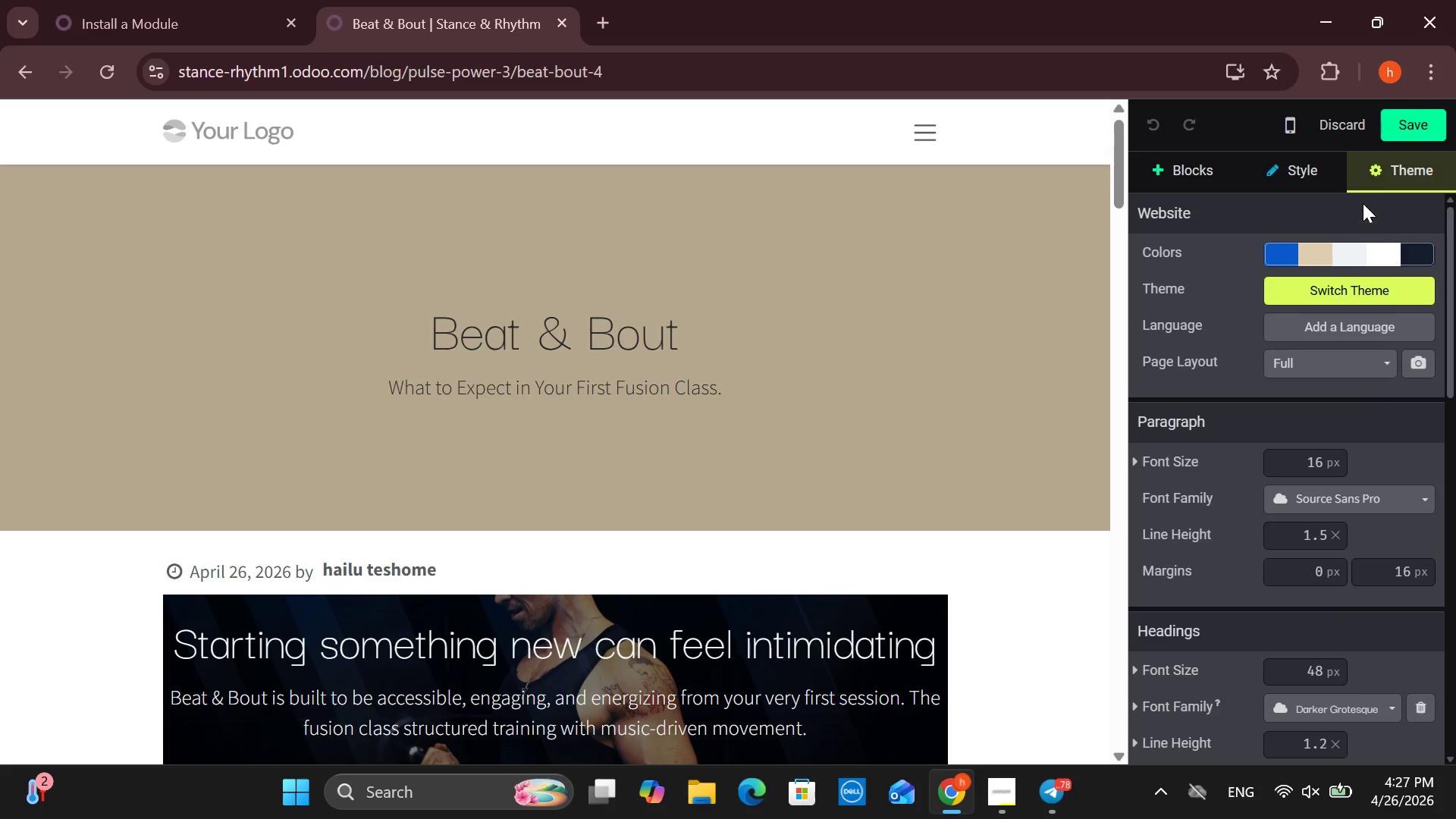 
mouse_move([1335, 130])
 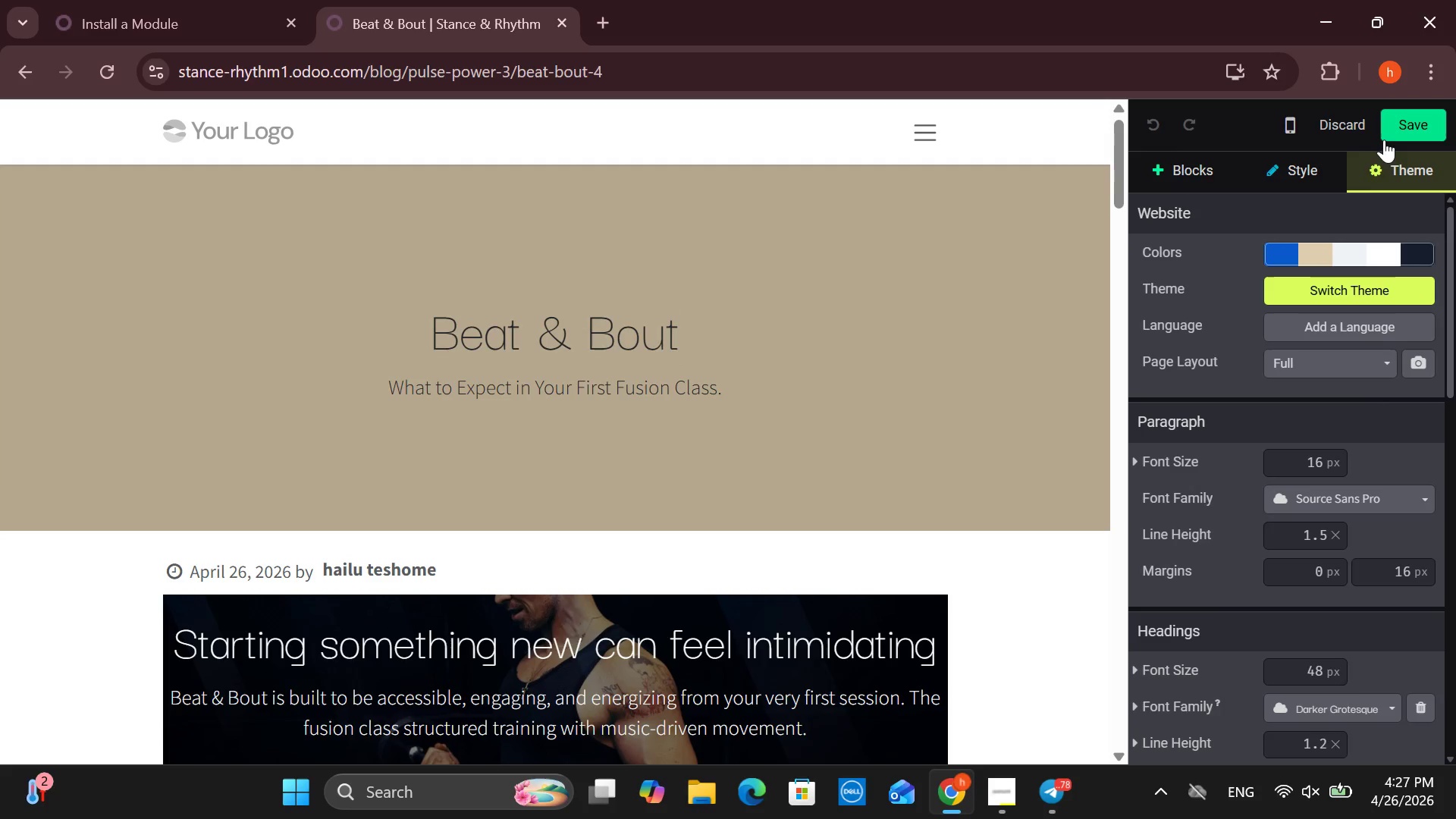 
left_click([1398, 140])
 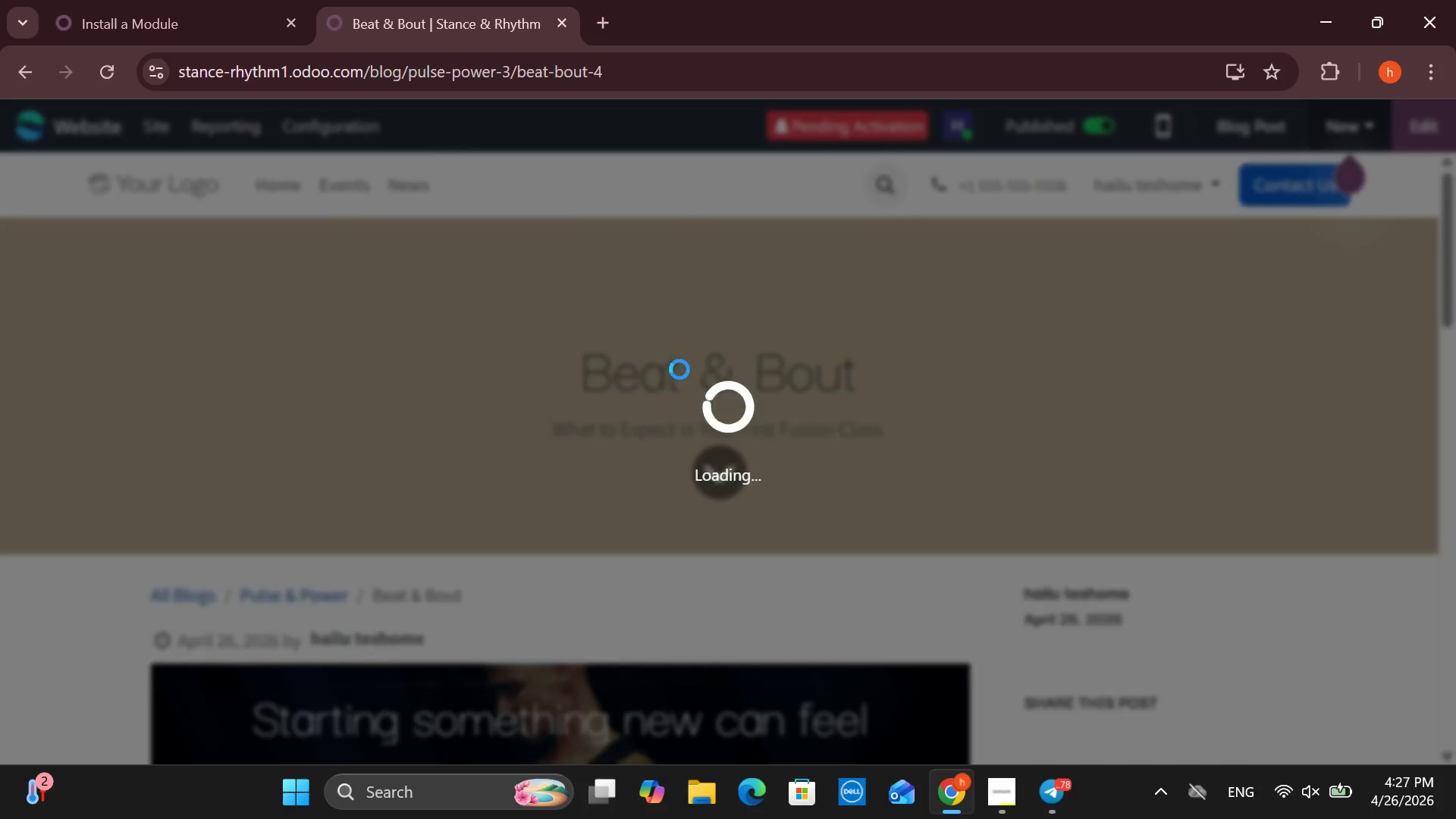 
scroll: coordinate [614, 462], scroll_direction: up, amount: 8.0
 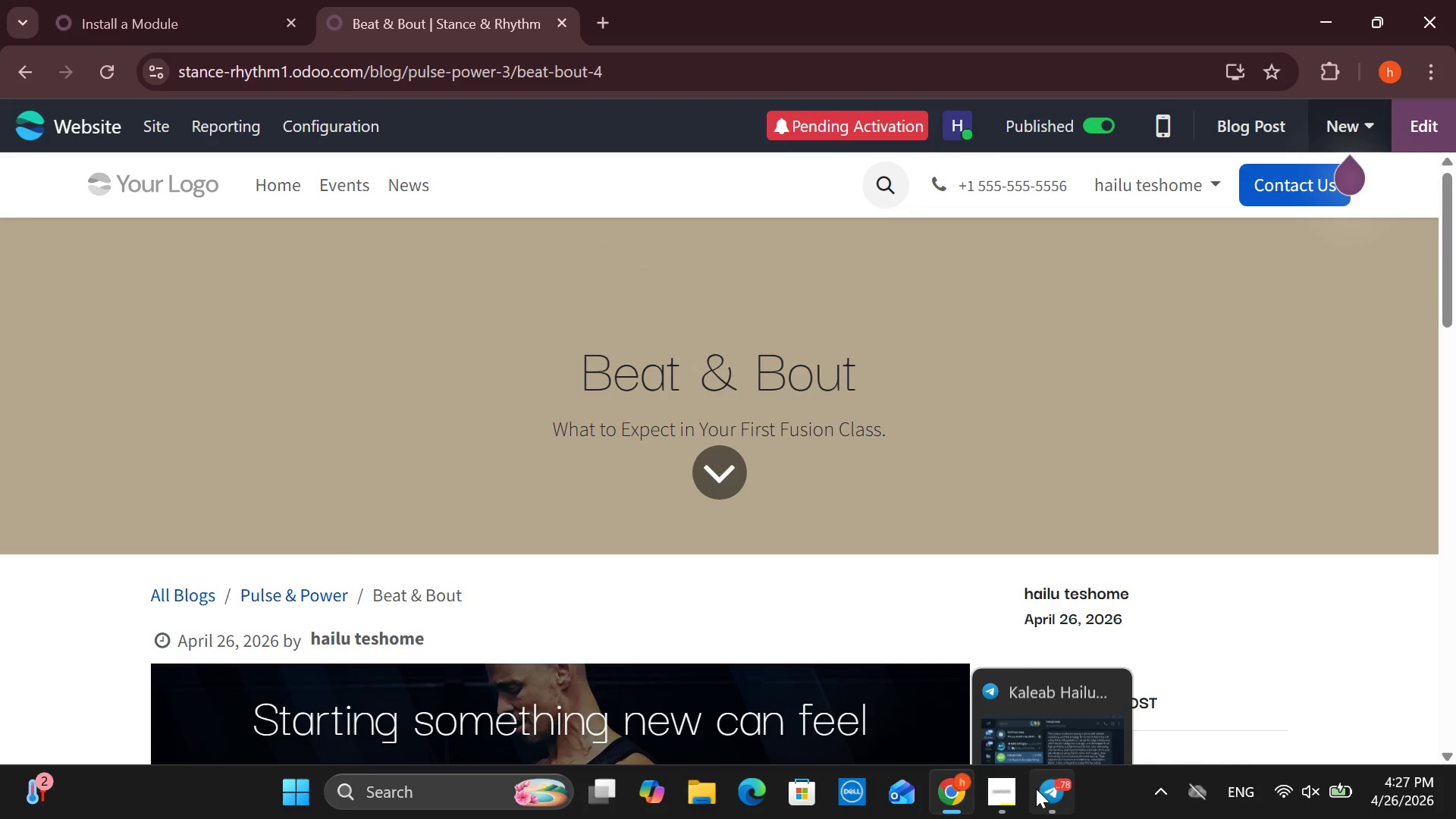 
left_click([1015, 808])